 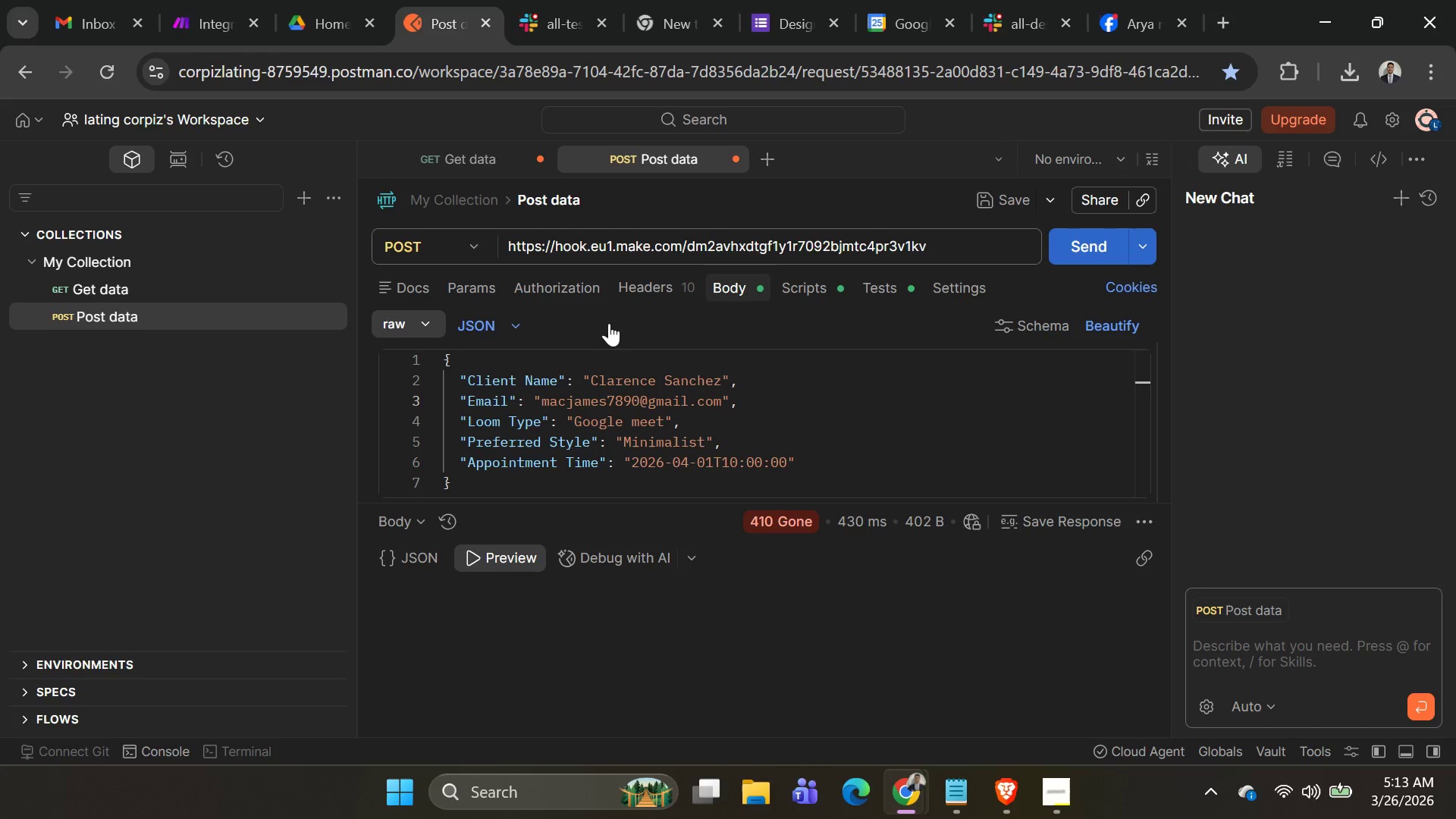 
left_click_drag(start_coordinate=[967, 240], to_coordinate=[168, 276])
 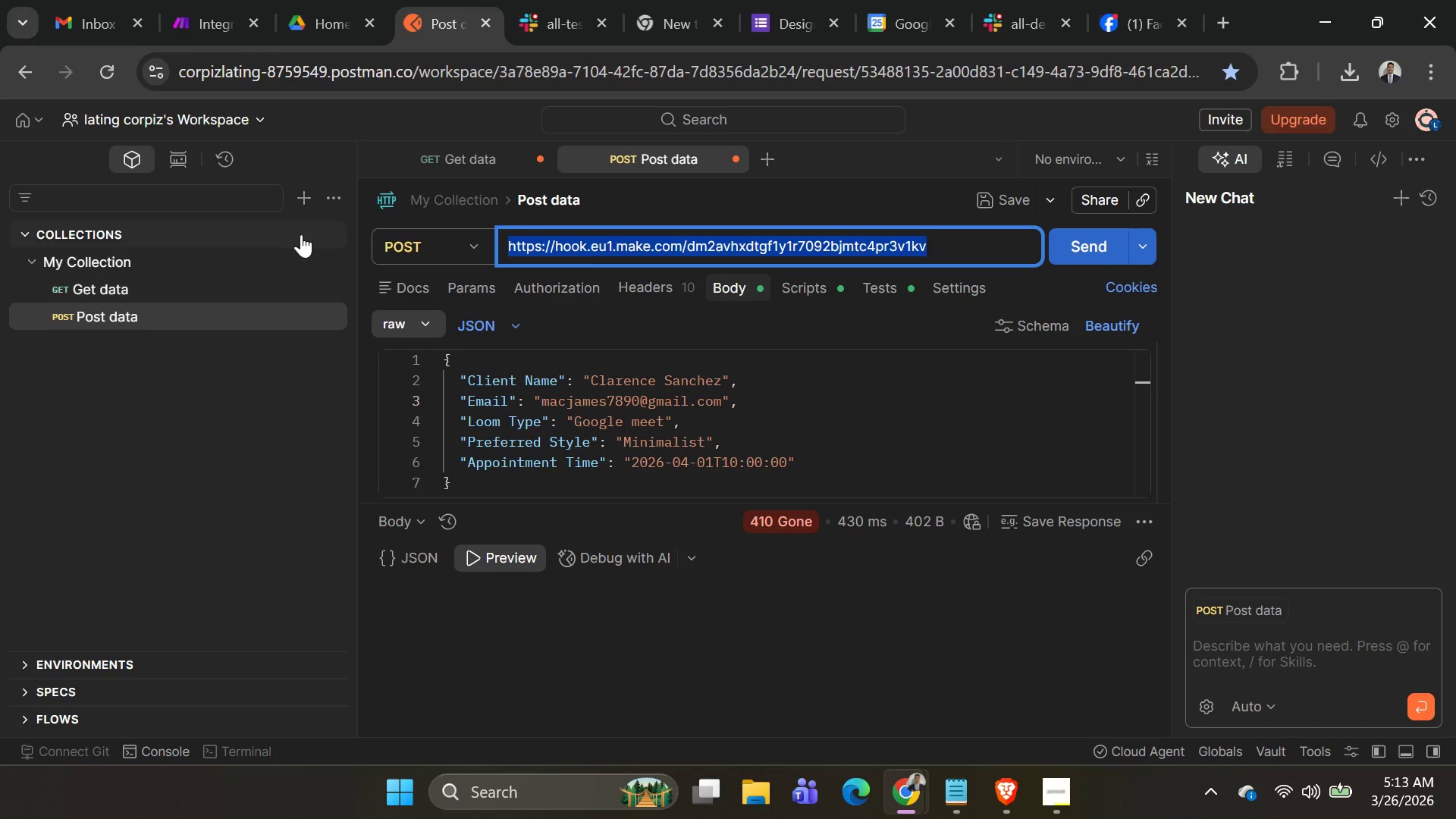 
key(Control+V)
 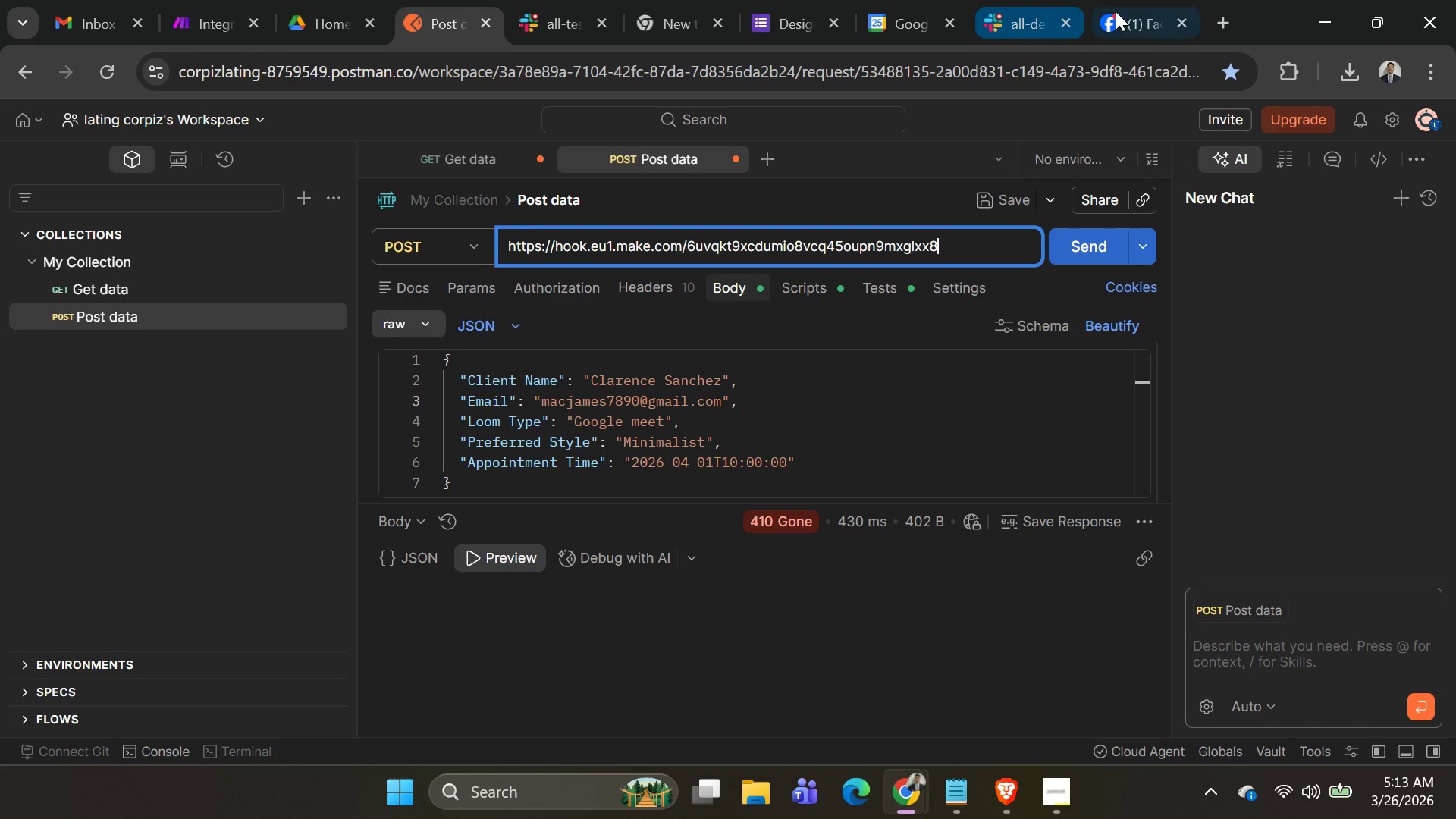 
scroll: coordinate [1057, 517], scroll_direction: none, amount: 0.0
 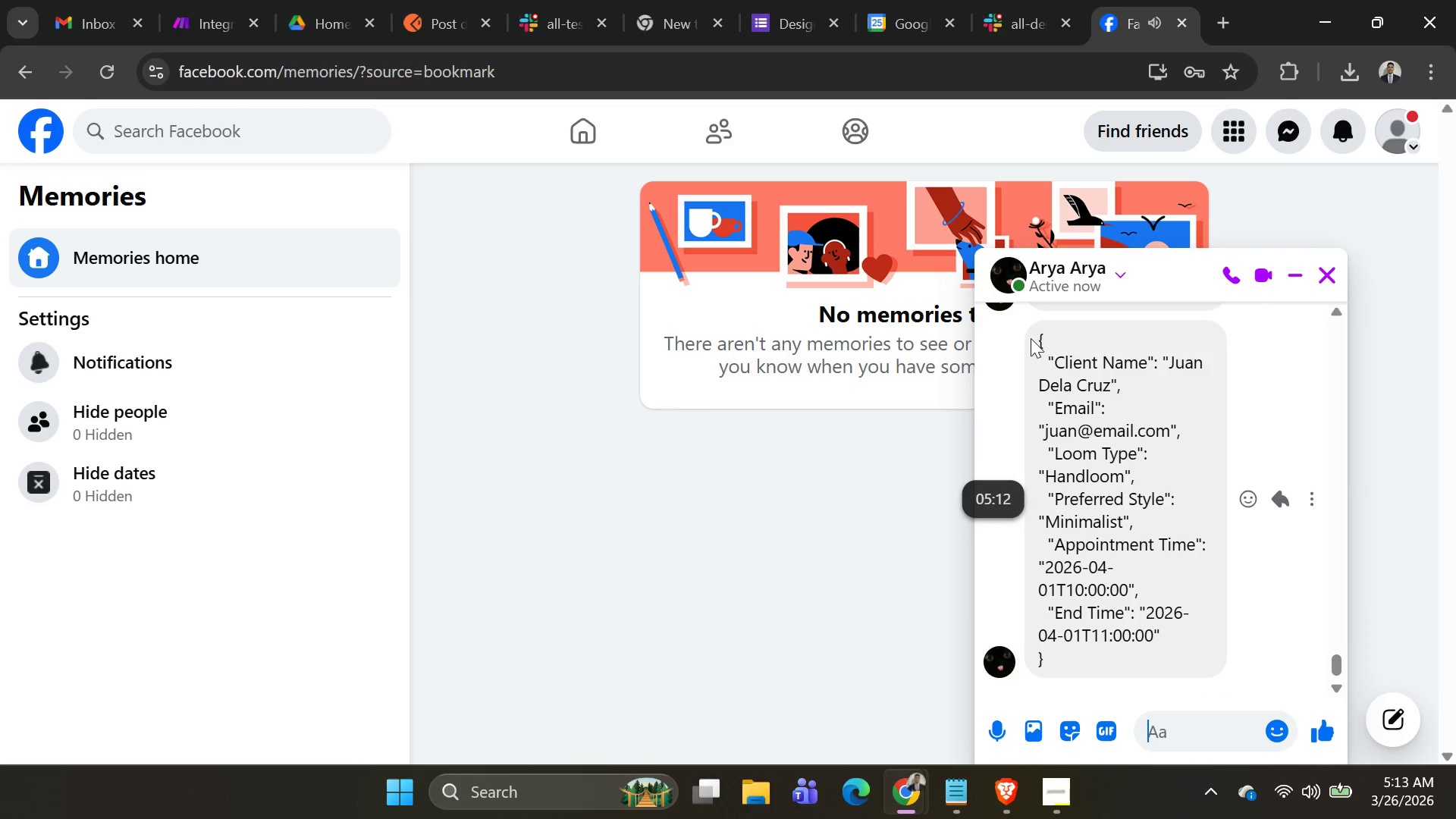 
left_click_drag(start_coordinate=[1031, 335], to_coordinate=[1133, 656])
 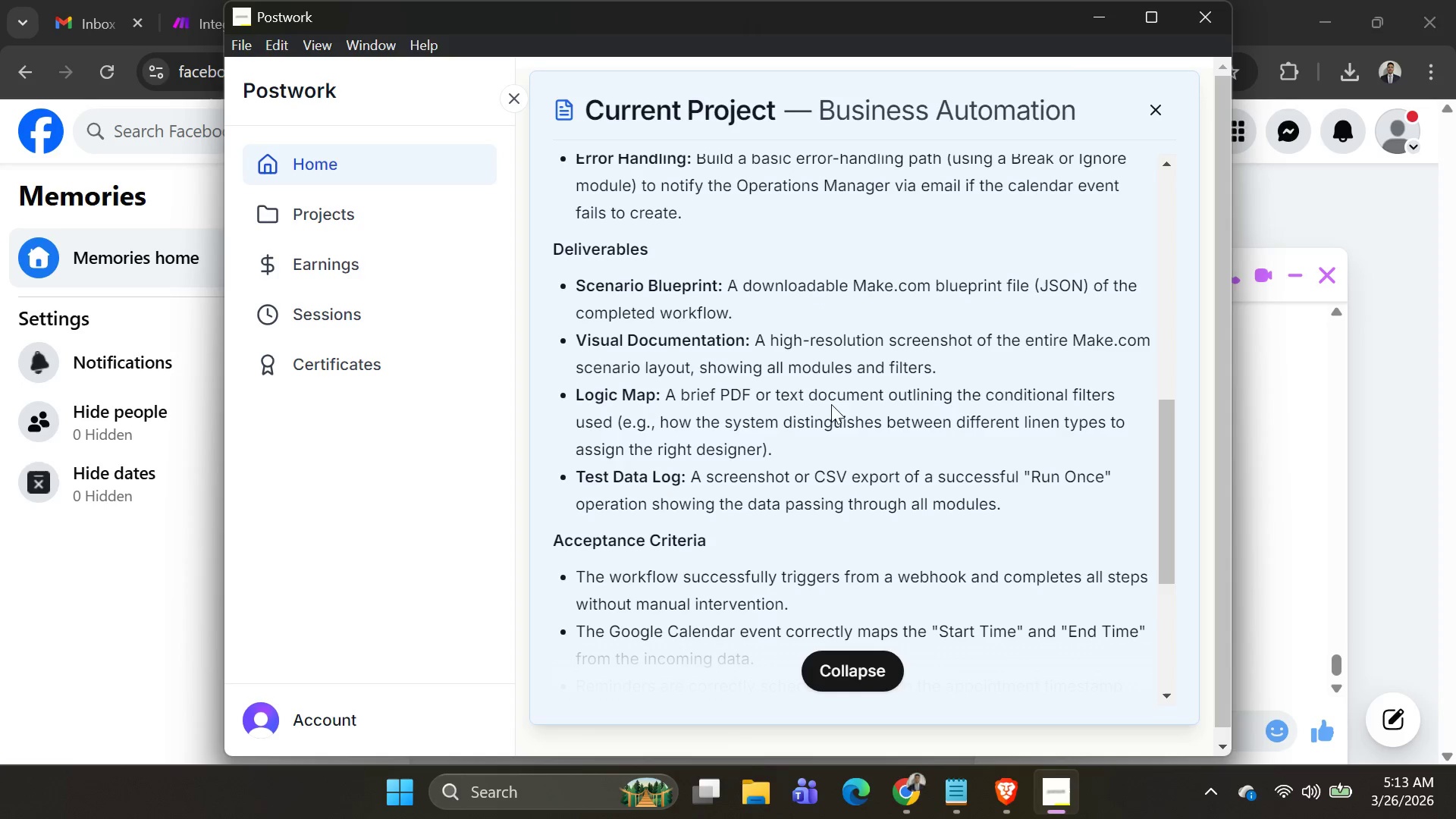 
key(Control+C)
 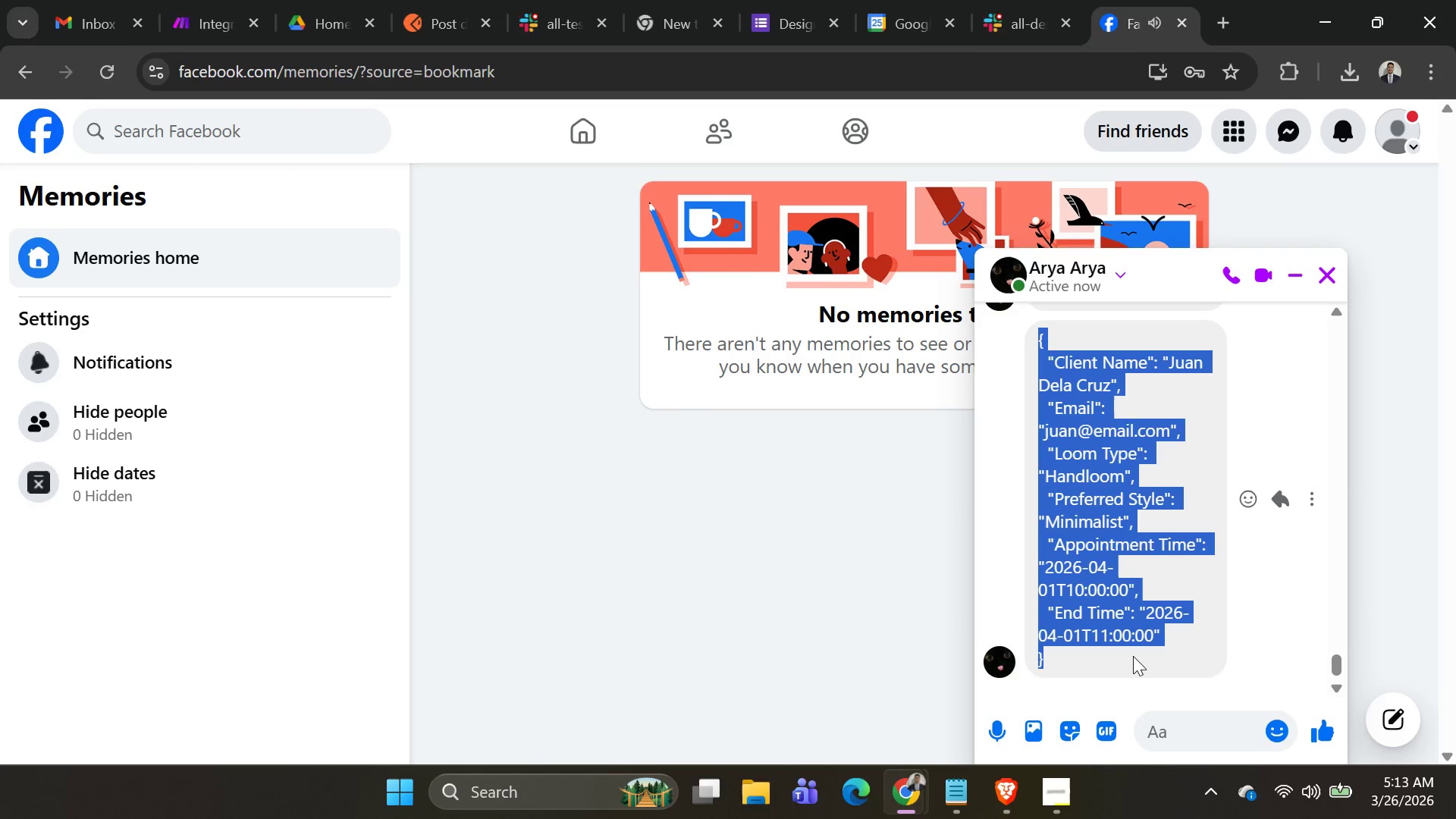 
key(Control+C)
 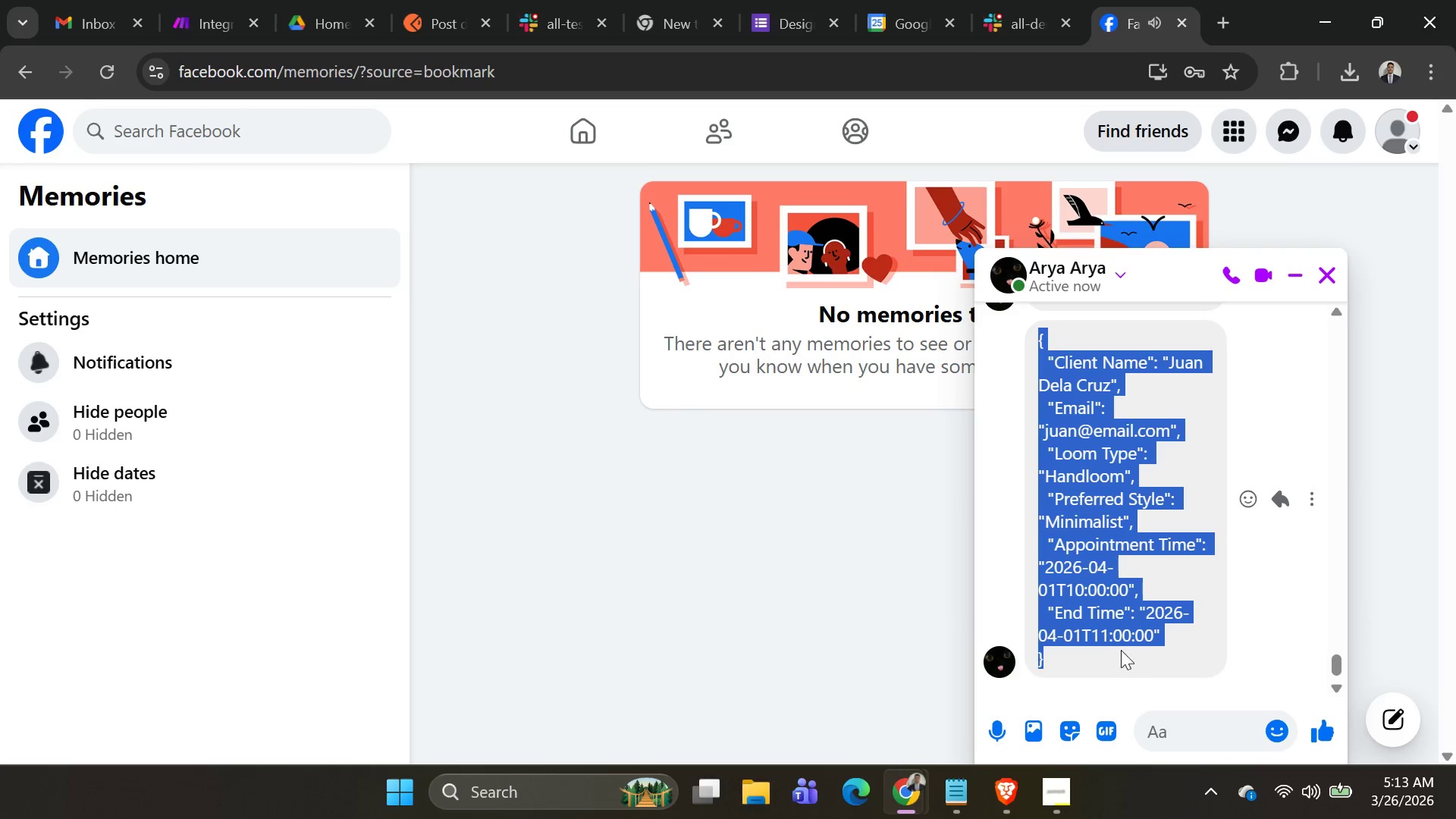 
key(Alt+AltLeft)
 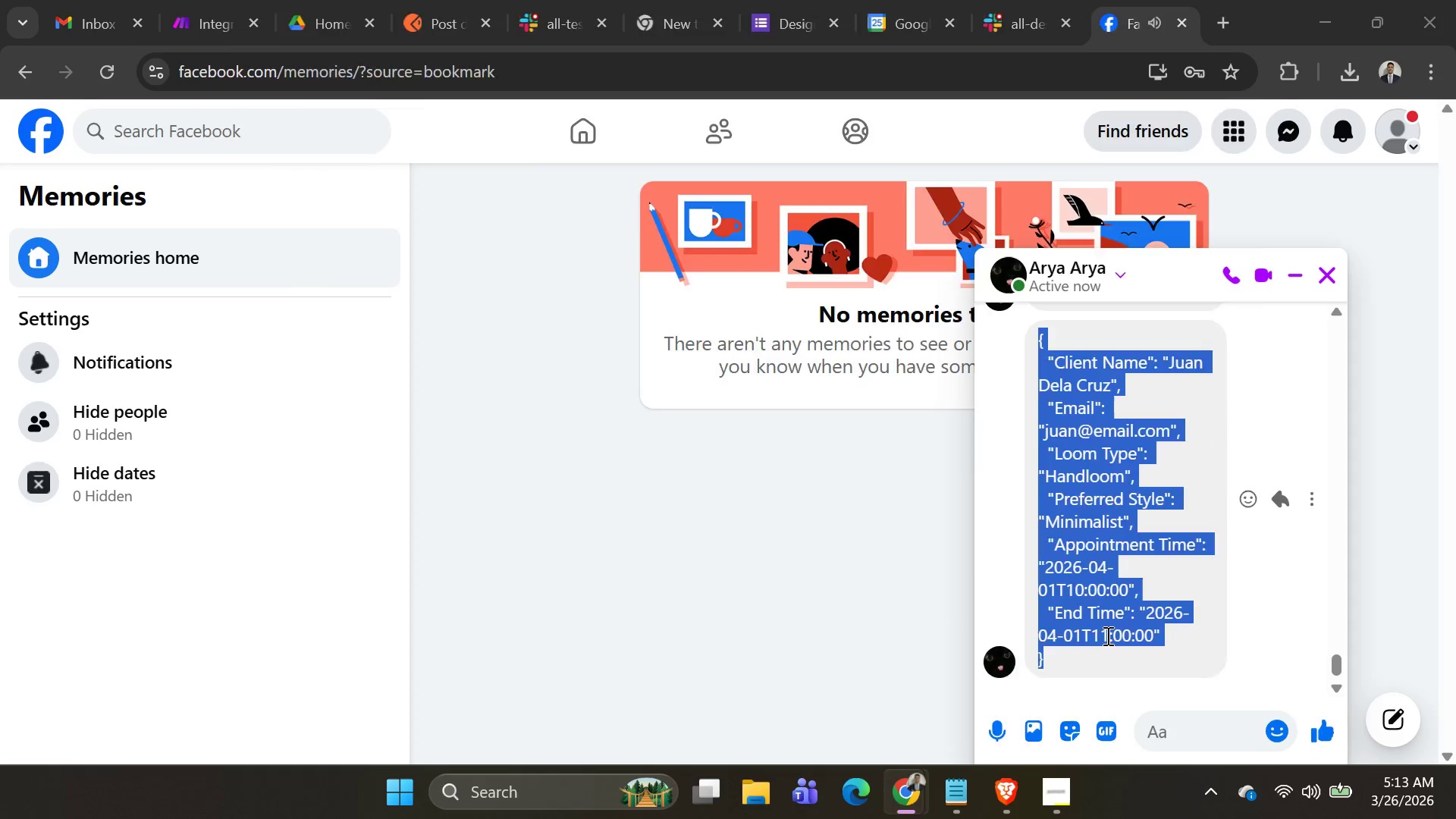 
key(Alt+Tab)